 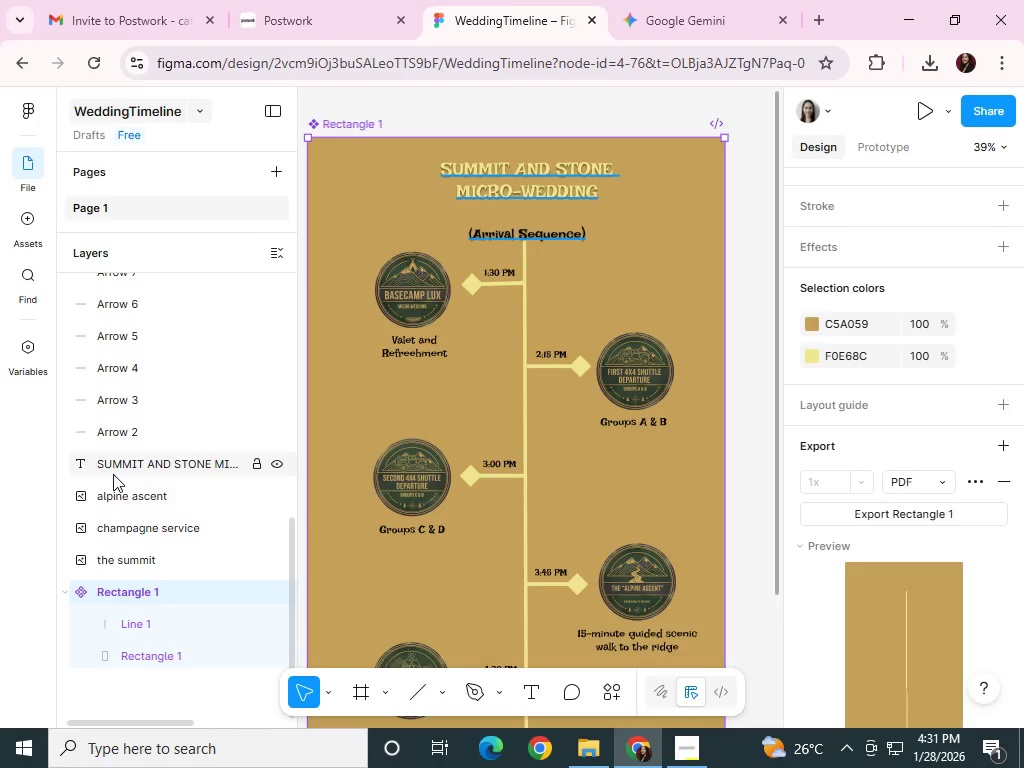 
scroll: coordinate [113, 471], scroll_direction: up, amount: 6.0
 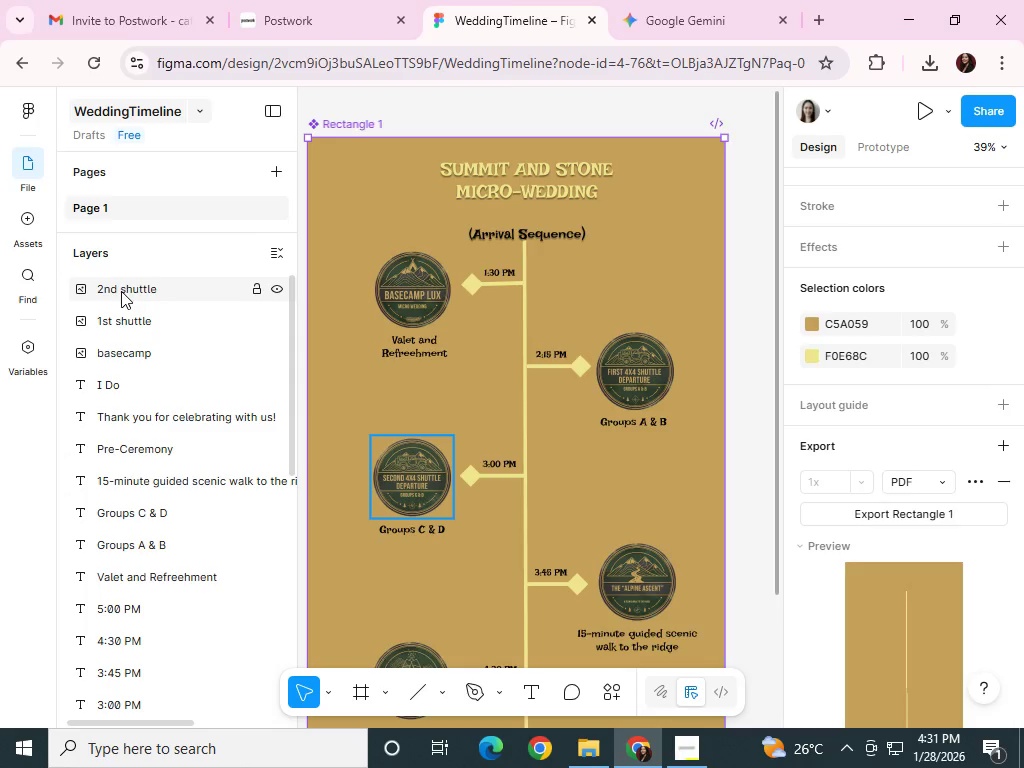 
left_click([270, 253])
 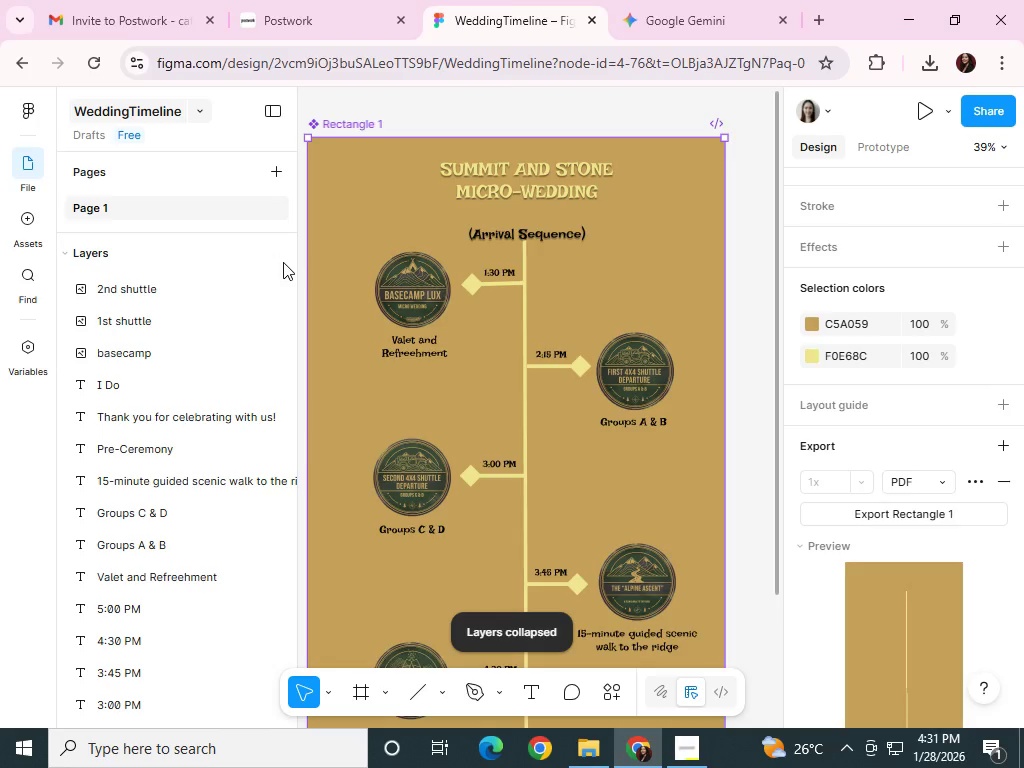 
key(Control+Z)
 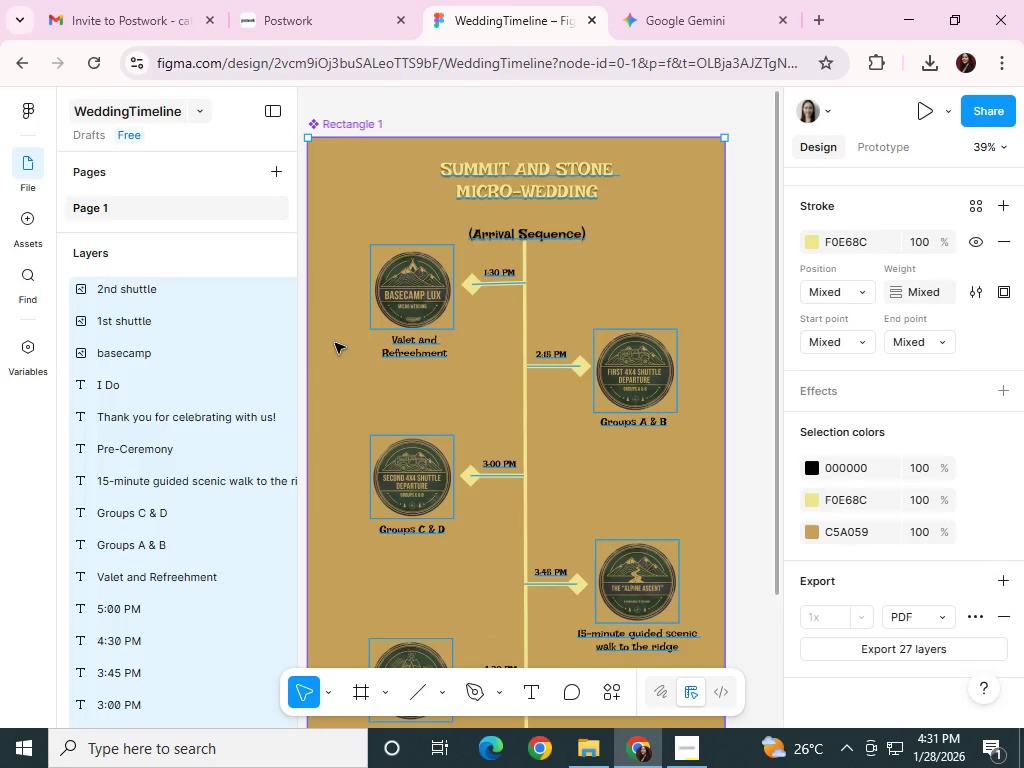 
left_click([195, 399])
 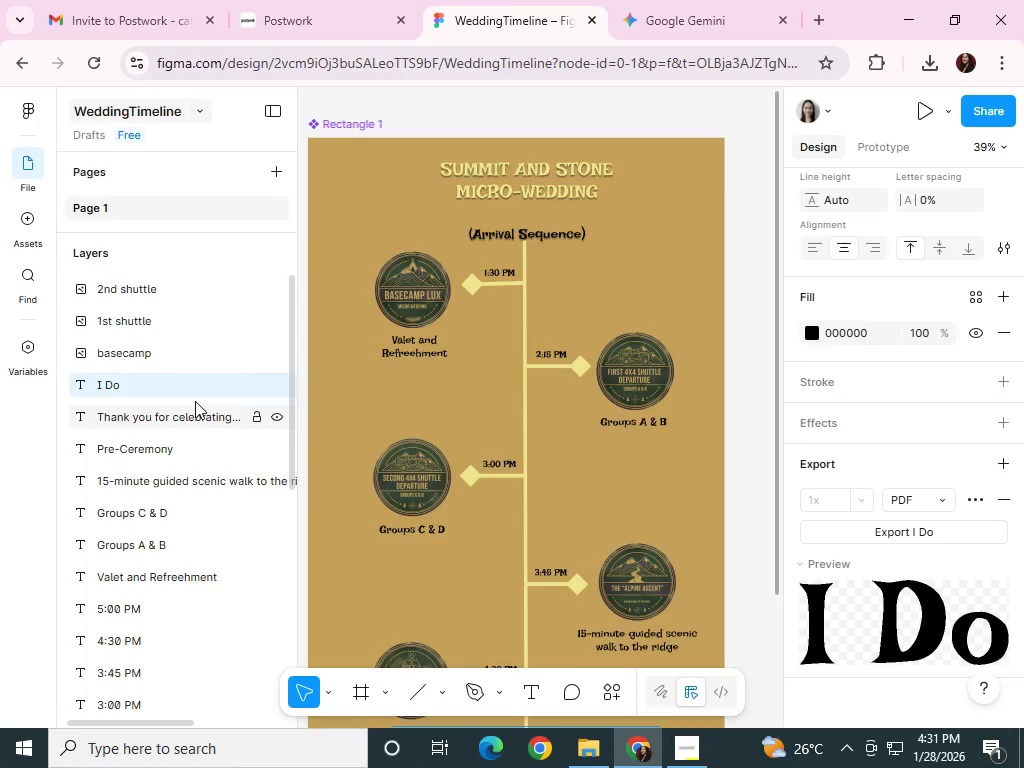 
scroll: coordinate [195, 392], scroll_direction: up, amount: 3.0
 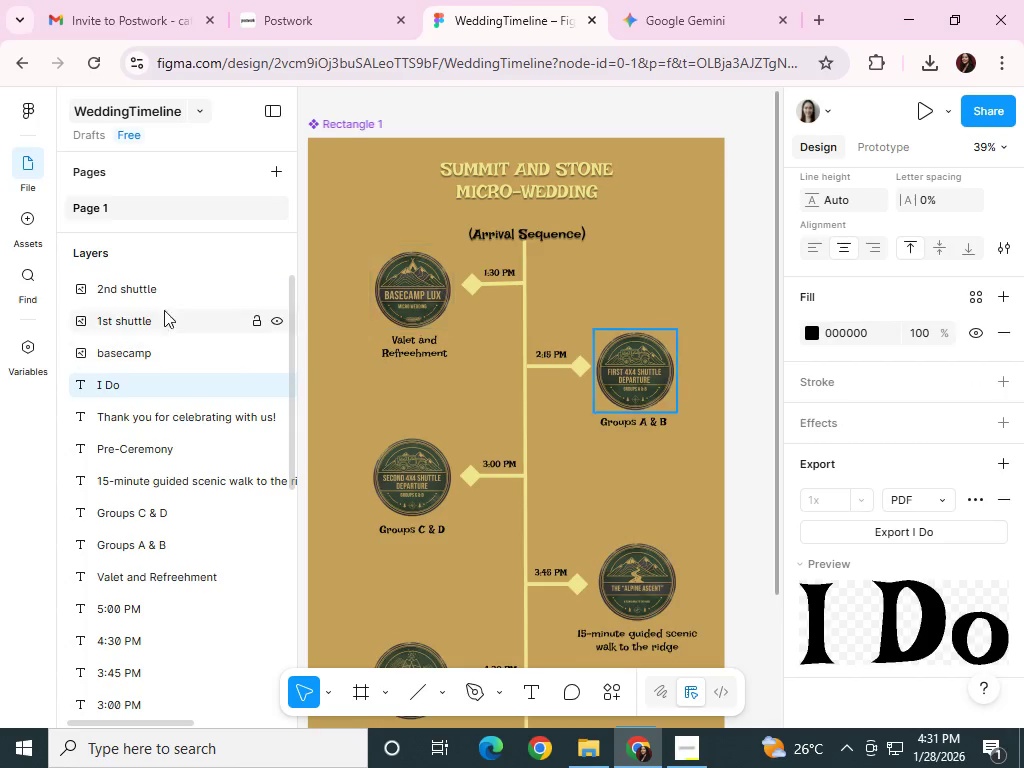 
left_click([160, 295])
 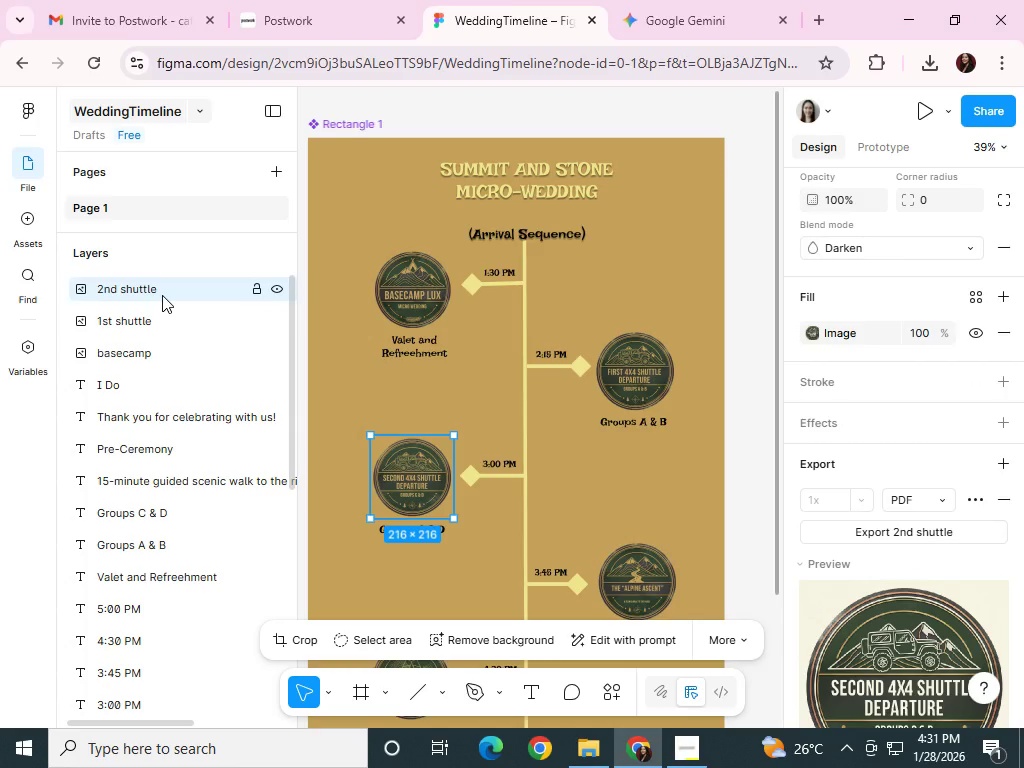 
right_click([162, 295])
 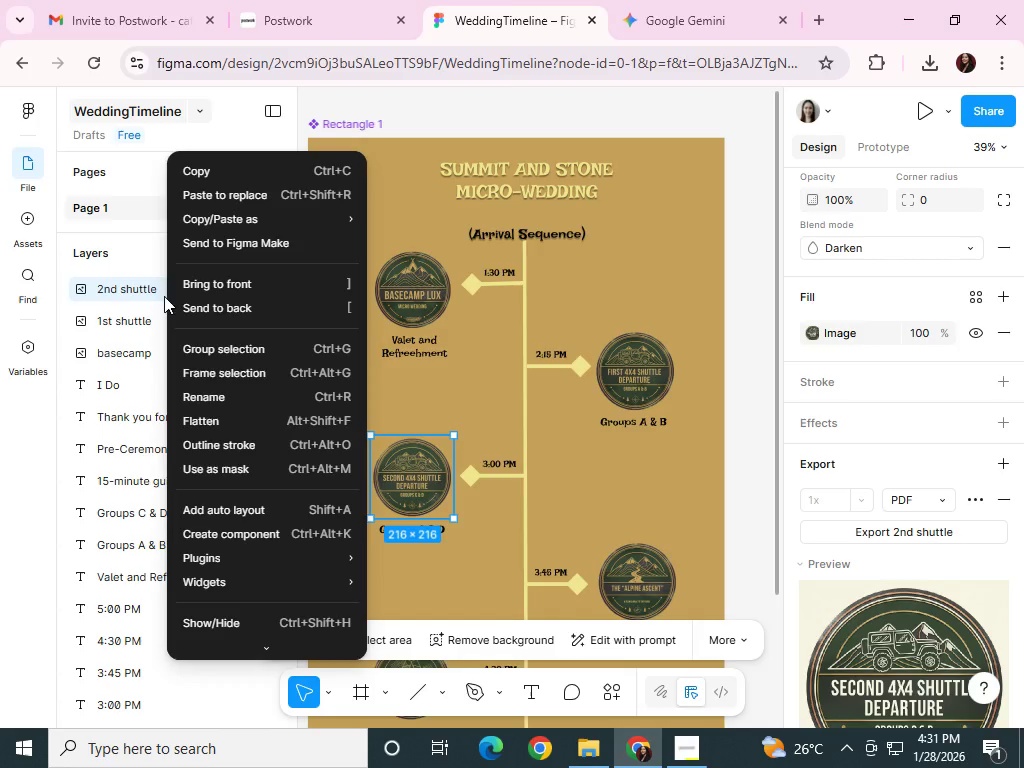 
left_click([150, 294])
 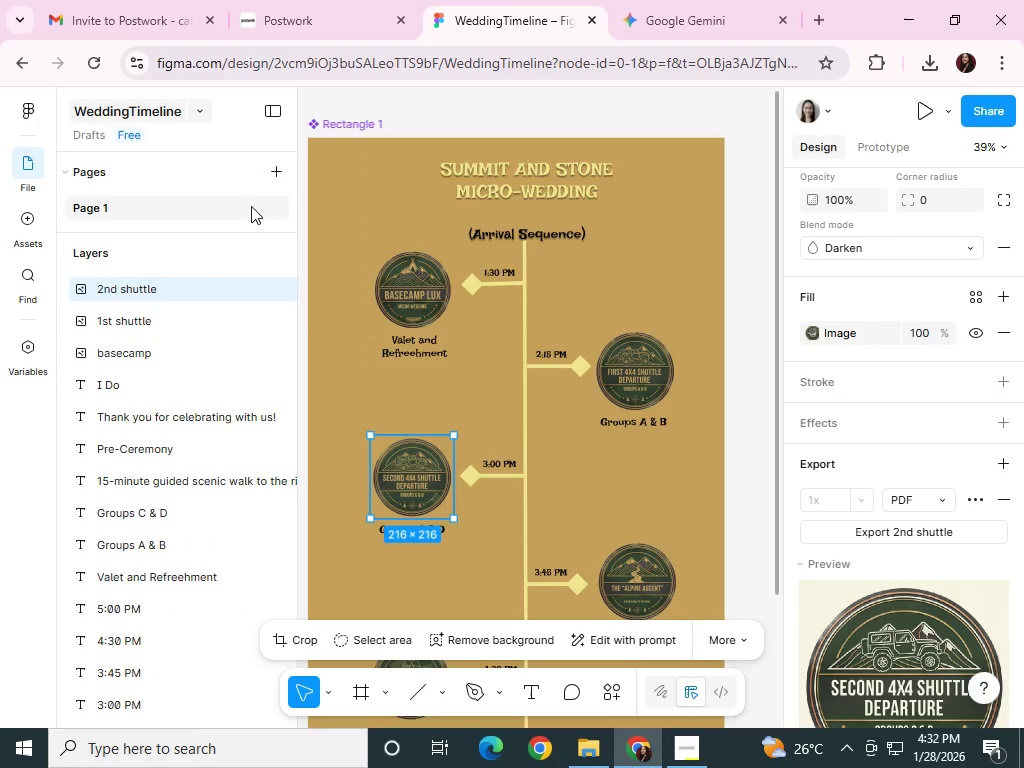 
scroll: coordinate [213, 538], scroll_direction: down, amount: 7.0
 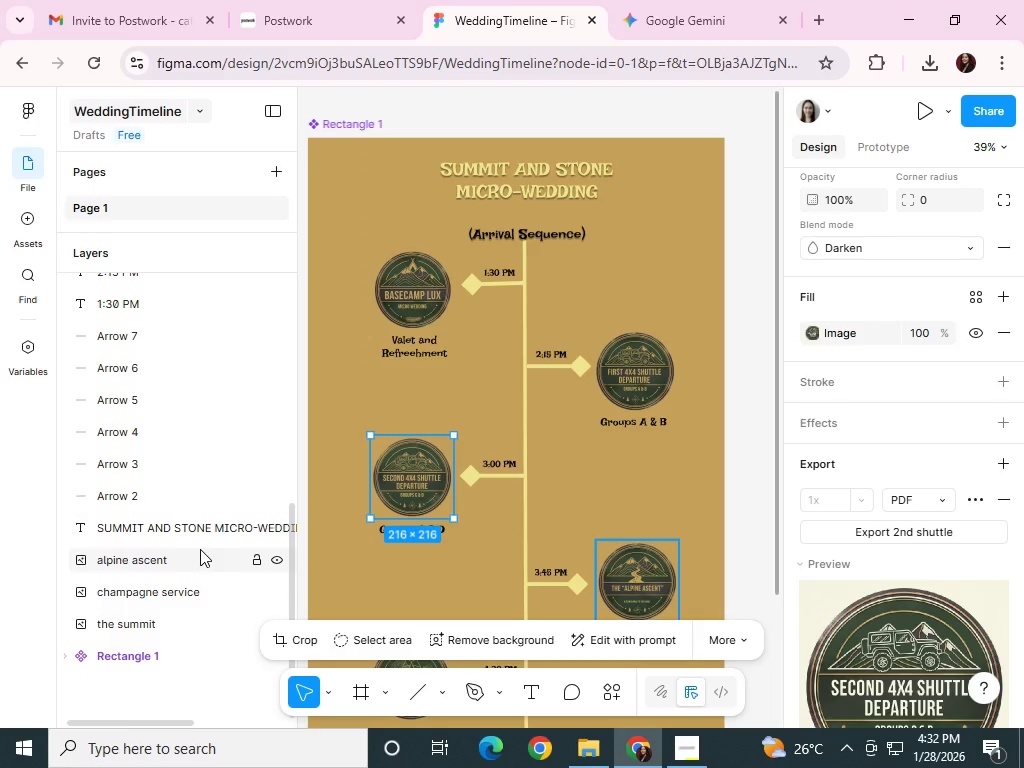 
left_click_drag(start_coordinate=[196, 531], to_coordinate=[182, 390])
 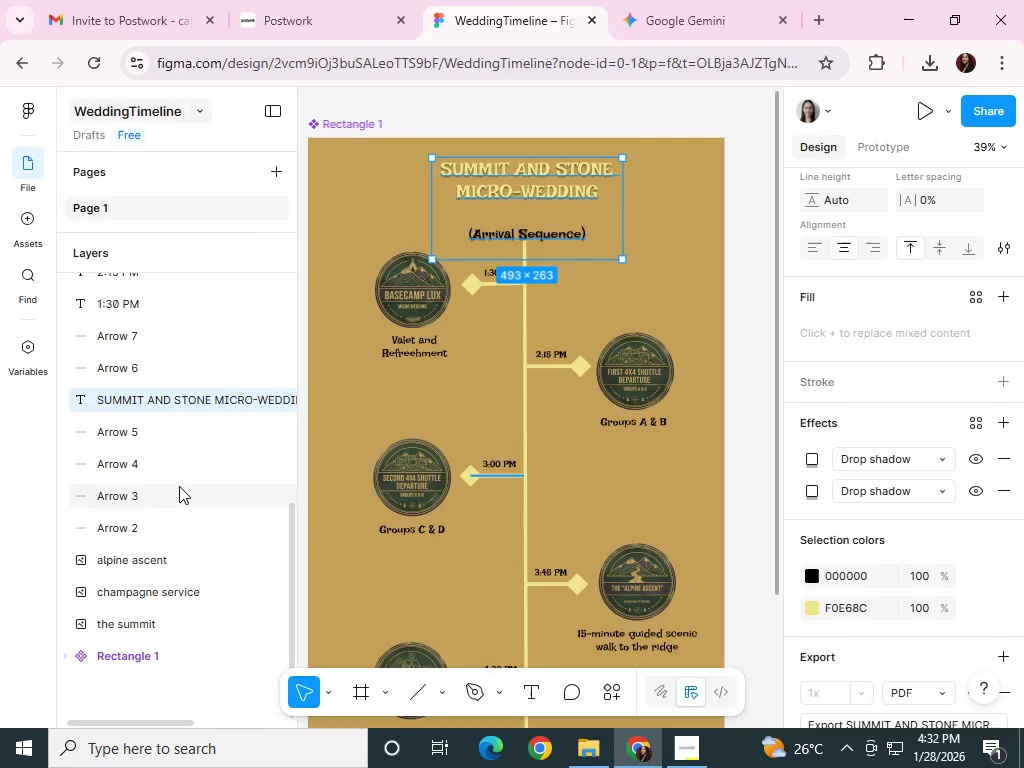 
scroll: coordinate [139, 582], scroll_direction: down, amount: 3.0
 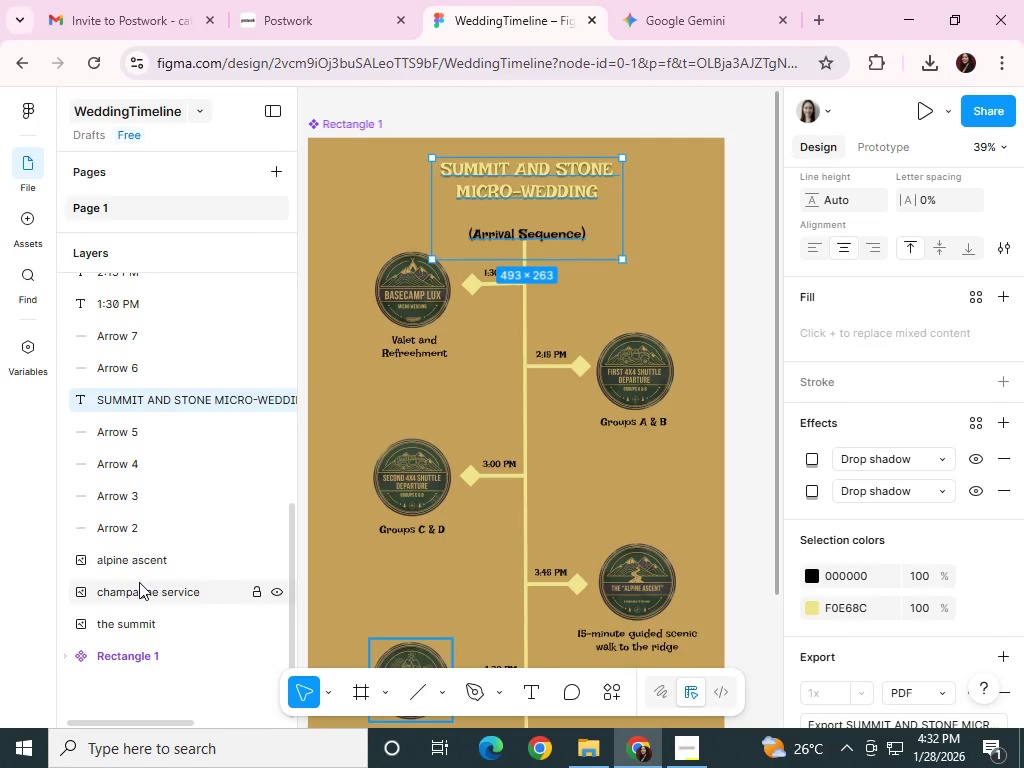 
scroll: coordinate [139, 583], scroll_direction: up, amount: 6.0
 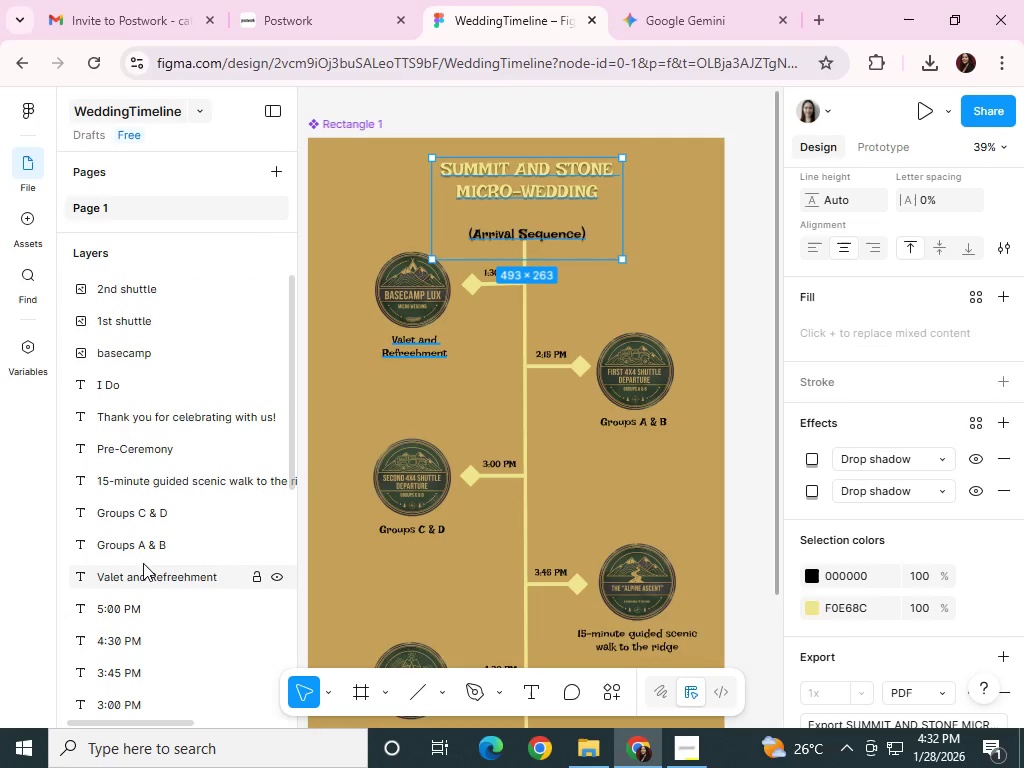 
scroll: coordinate [144, 566], scroll_direction: down, amount: 2.0
 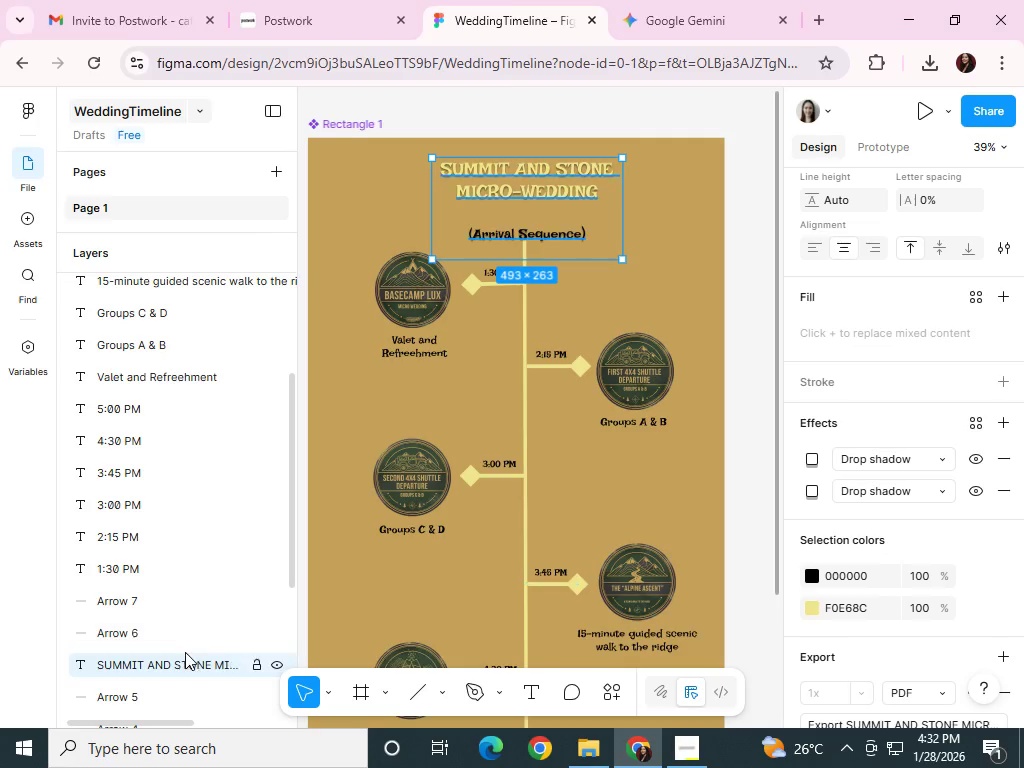 
left_click_drag(start_coordinate=[186, 659], to_coordinate=[188, 272])
 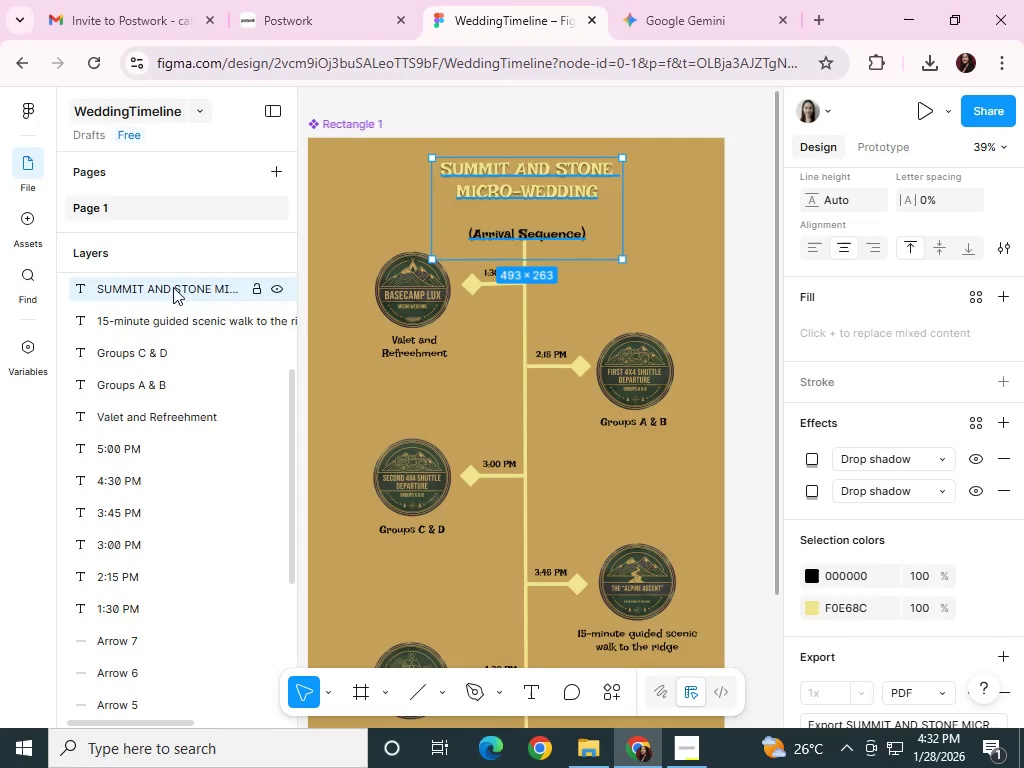 
scroll: coordinate [198, 624], scroll_direction: down, amount: 2.0
 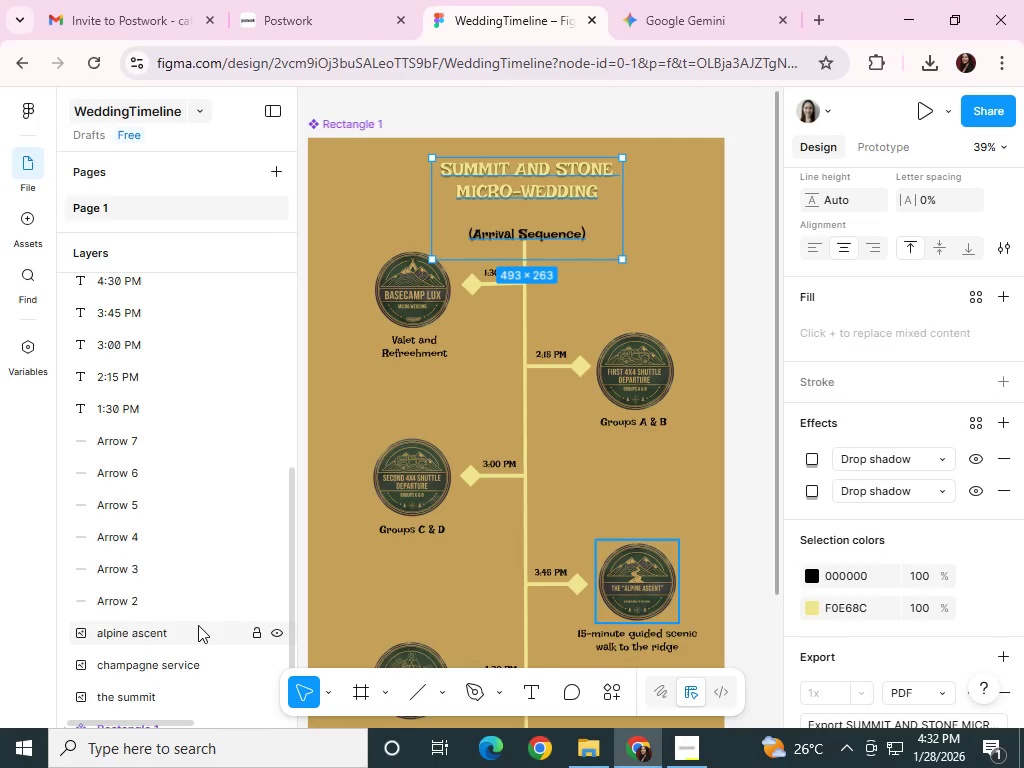 
scroll: coordinate [198, 625], scroll_direction: up, amount: 2.0
 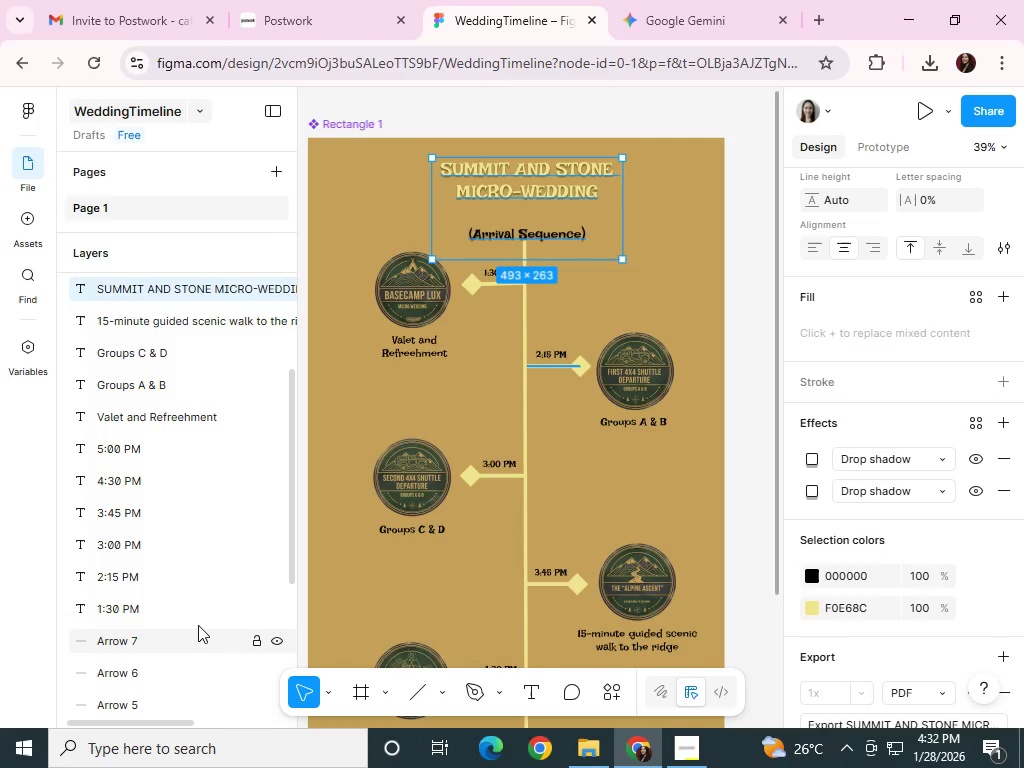 
scroll: coordinate [198, 625], scroll_direction: down, amount: 3.0
 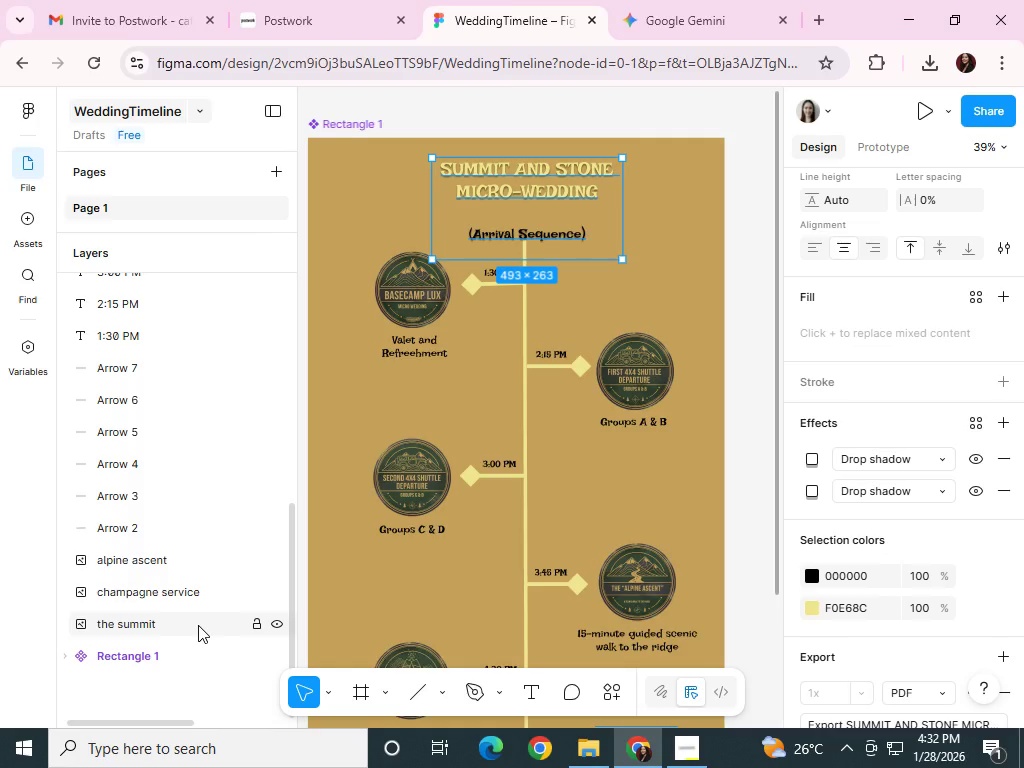 
scroll: coordinate [198, 625], scroll_direction: up, amount: 3.0
 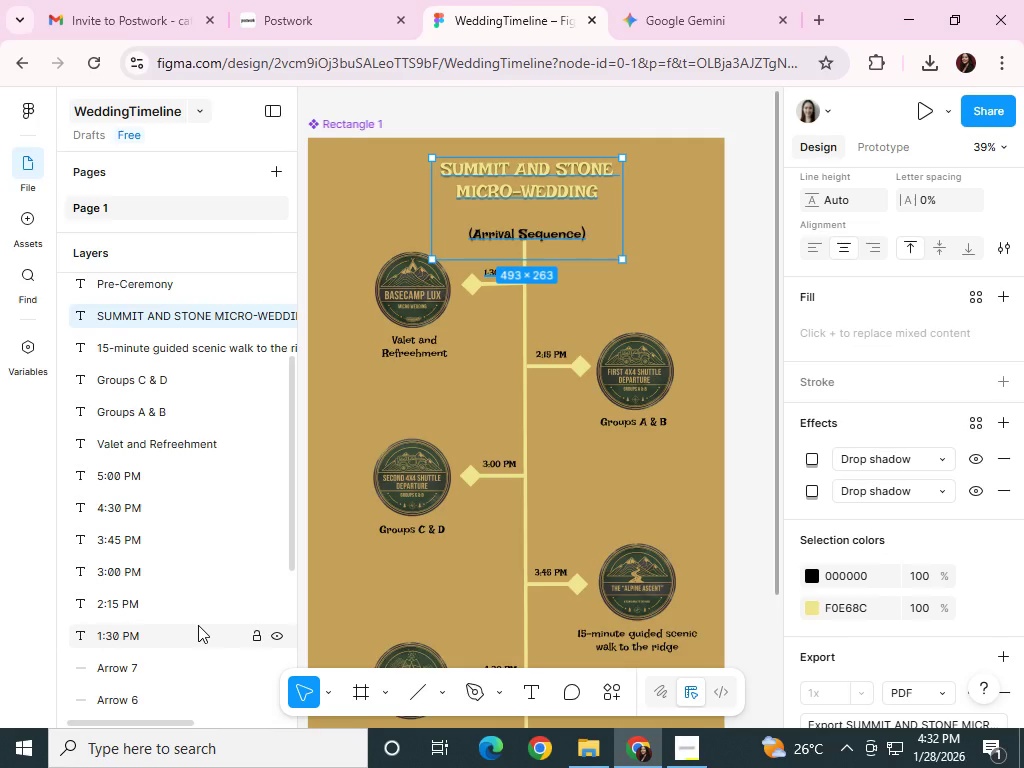 
scroll: coordinate [141, 636], scroll_direction: down, amount: 9.0
 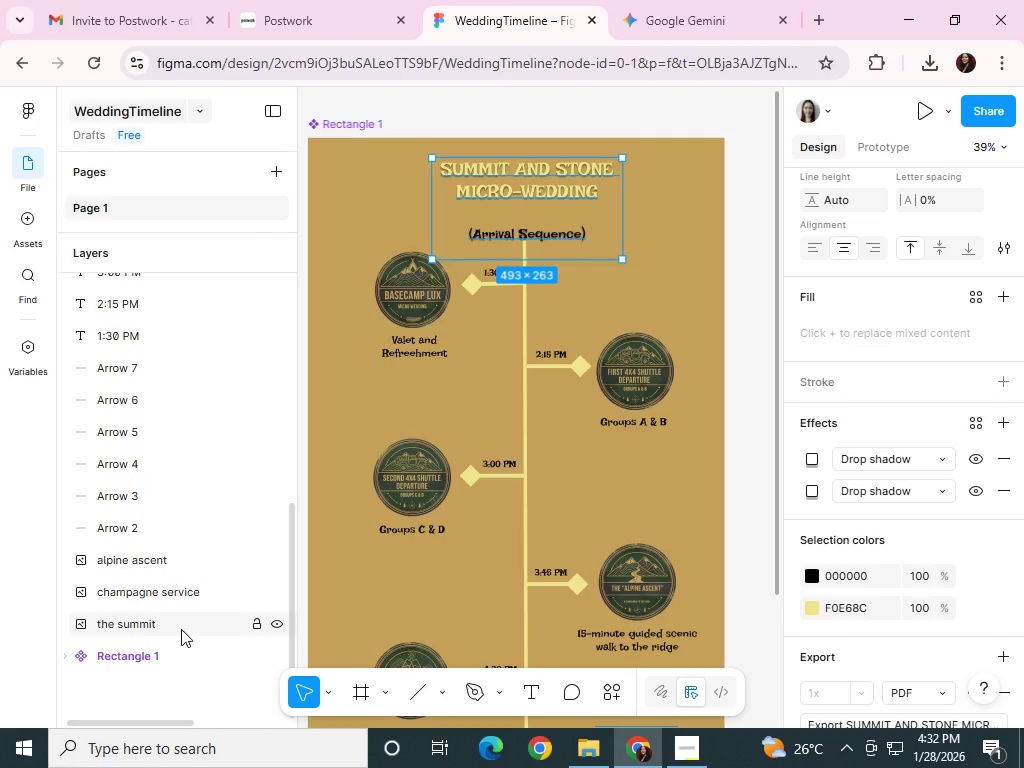 
scroll: coordinate [175, 624], scroll_direction: up, amount: 9.0
 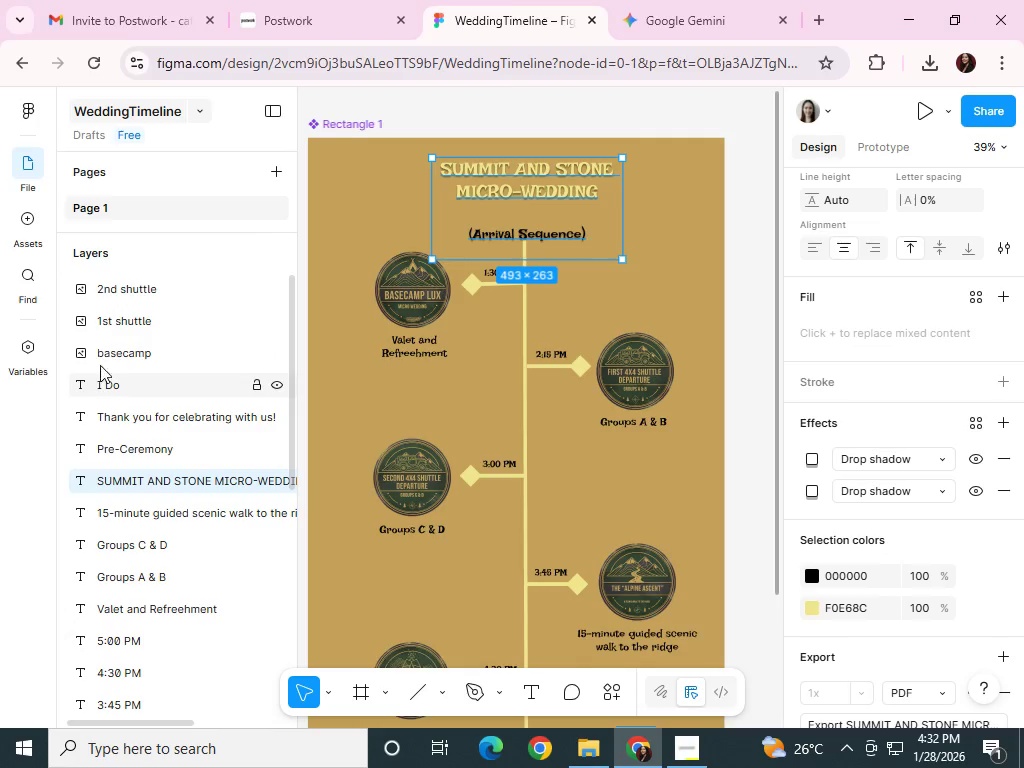 
left_click_drag(start_coordinate=[97, 358], to_coordinate=[94, 287])
 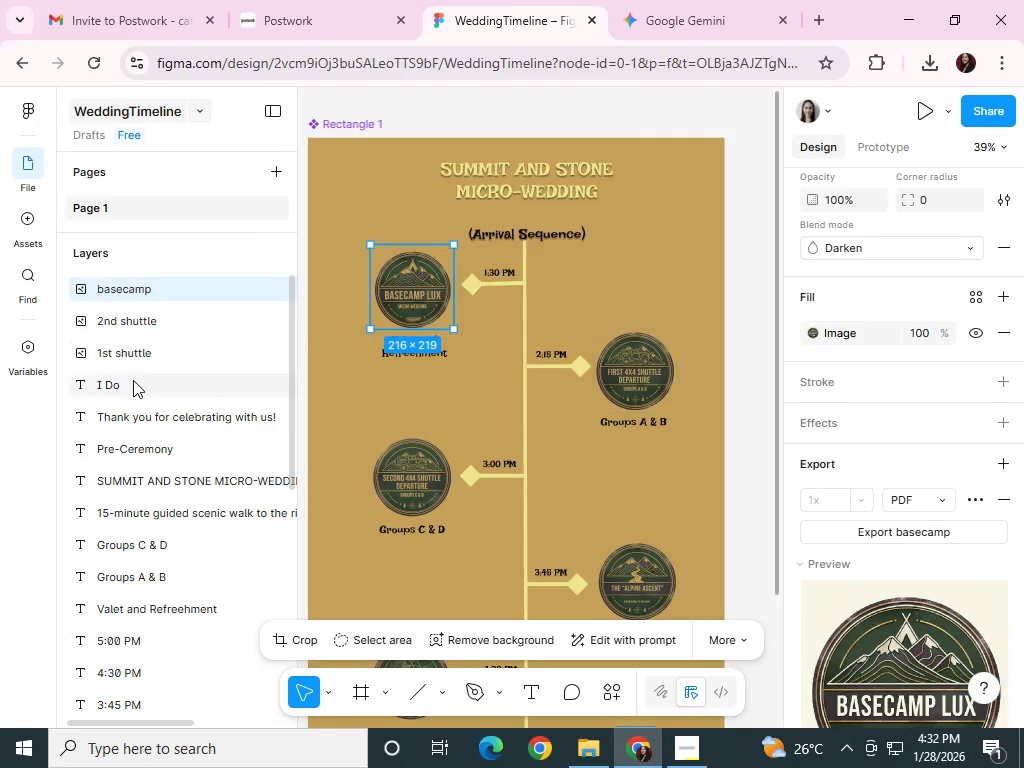 
scroll: coordinate [138, 388], scroll_direction: up, amount: 4.0
 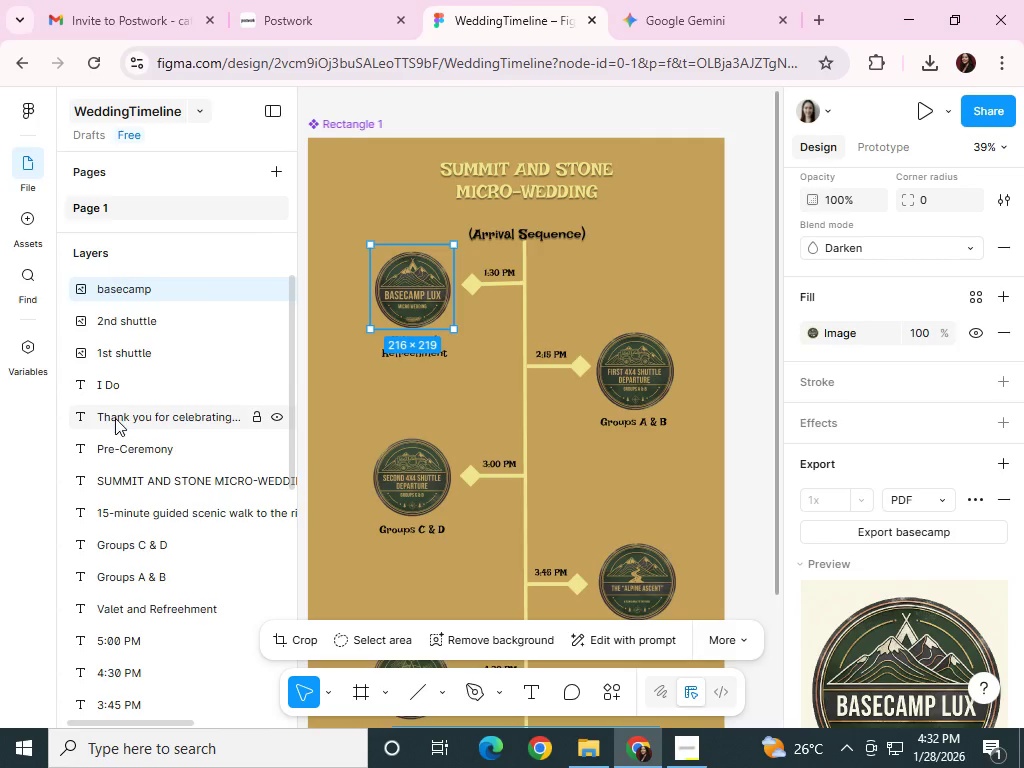 
left_click([127, 287])
 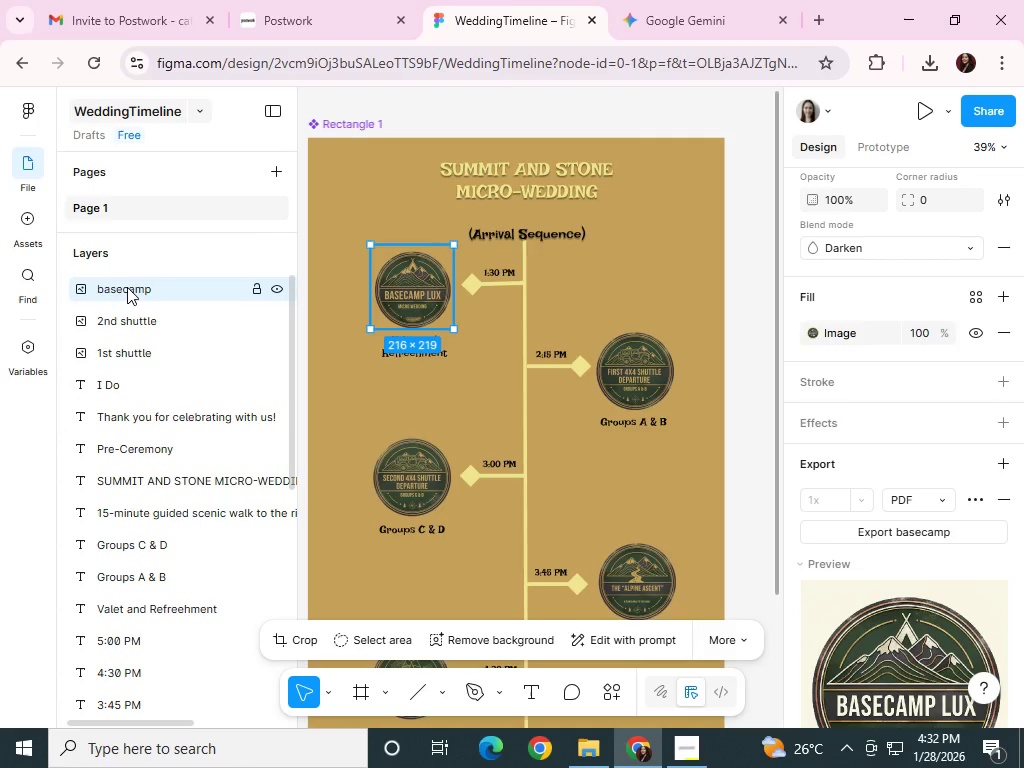 
right_click([127, 287])
 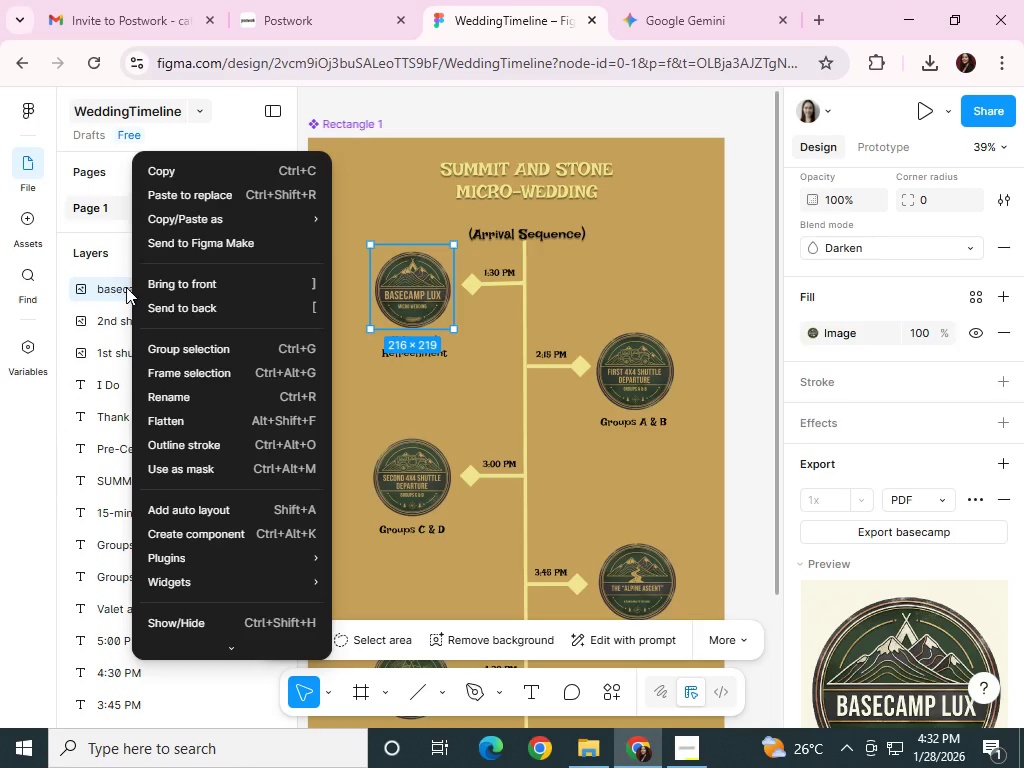 
left_click([119, 284])
 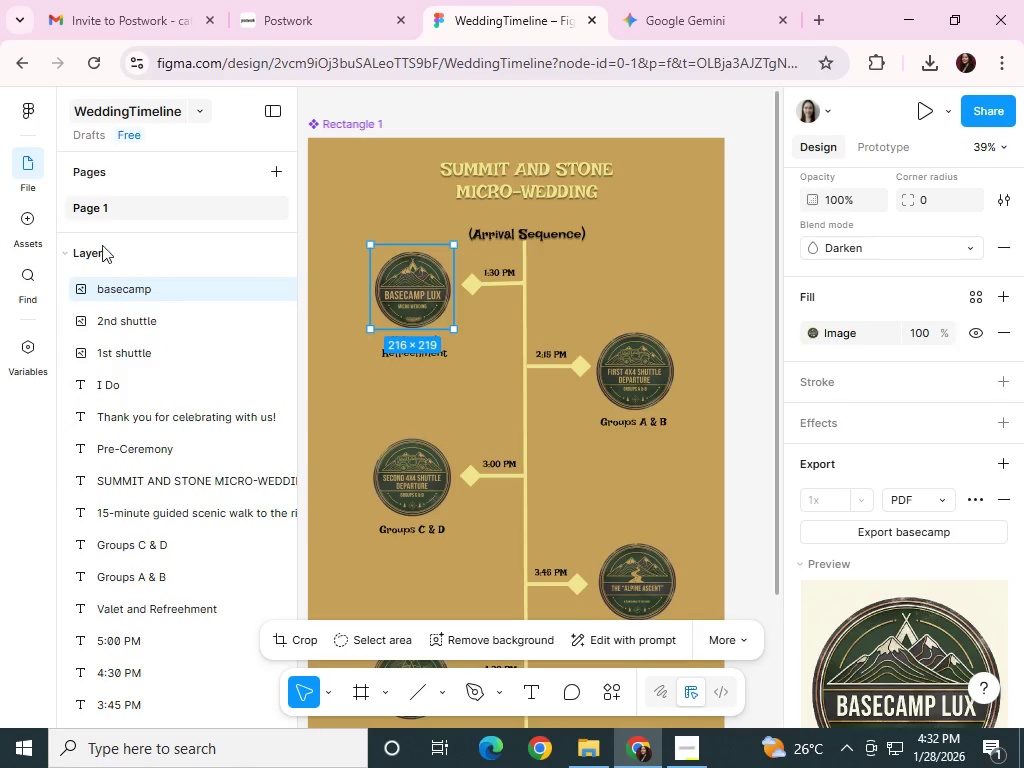 
left_click([62, 256])
 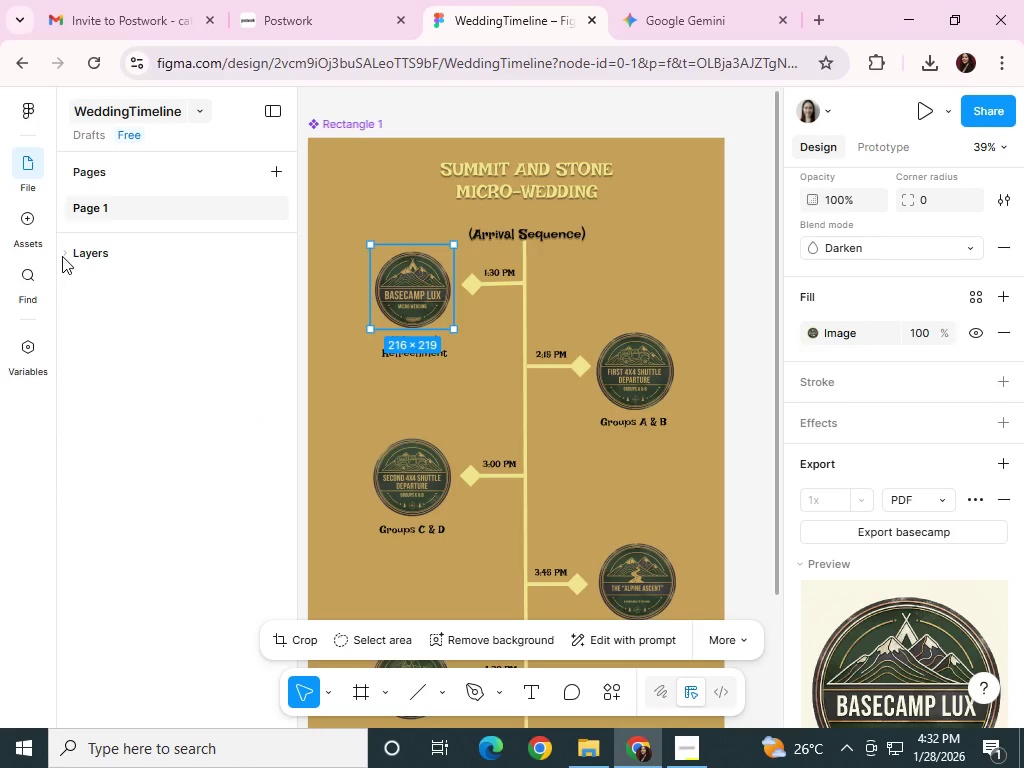 
left_click([62, 256])
 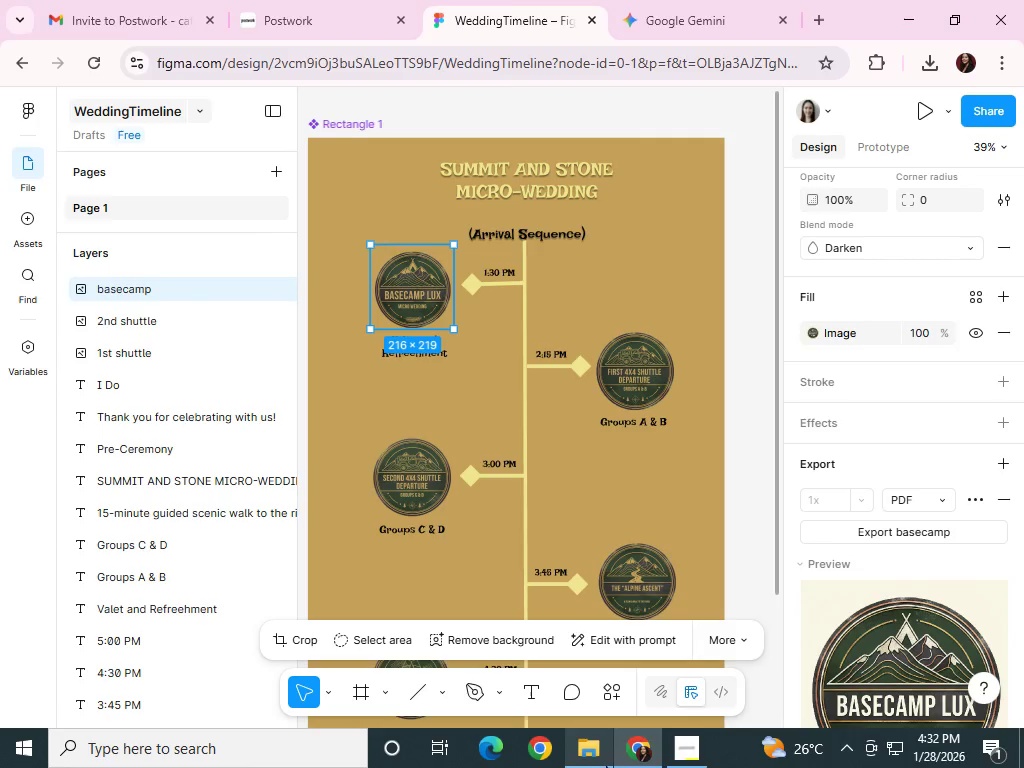 
left_click([688, 754])